 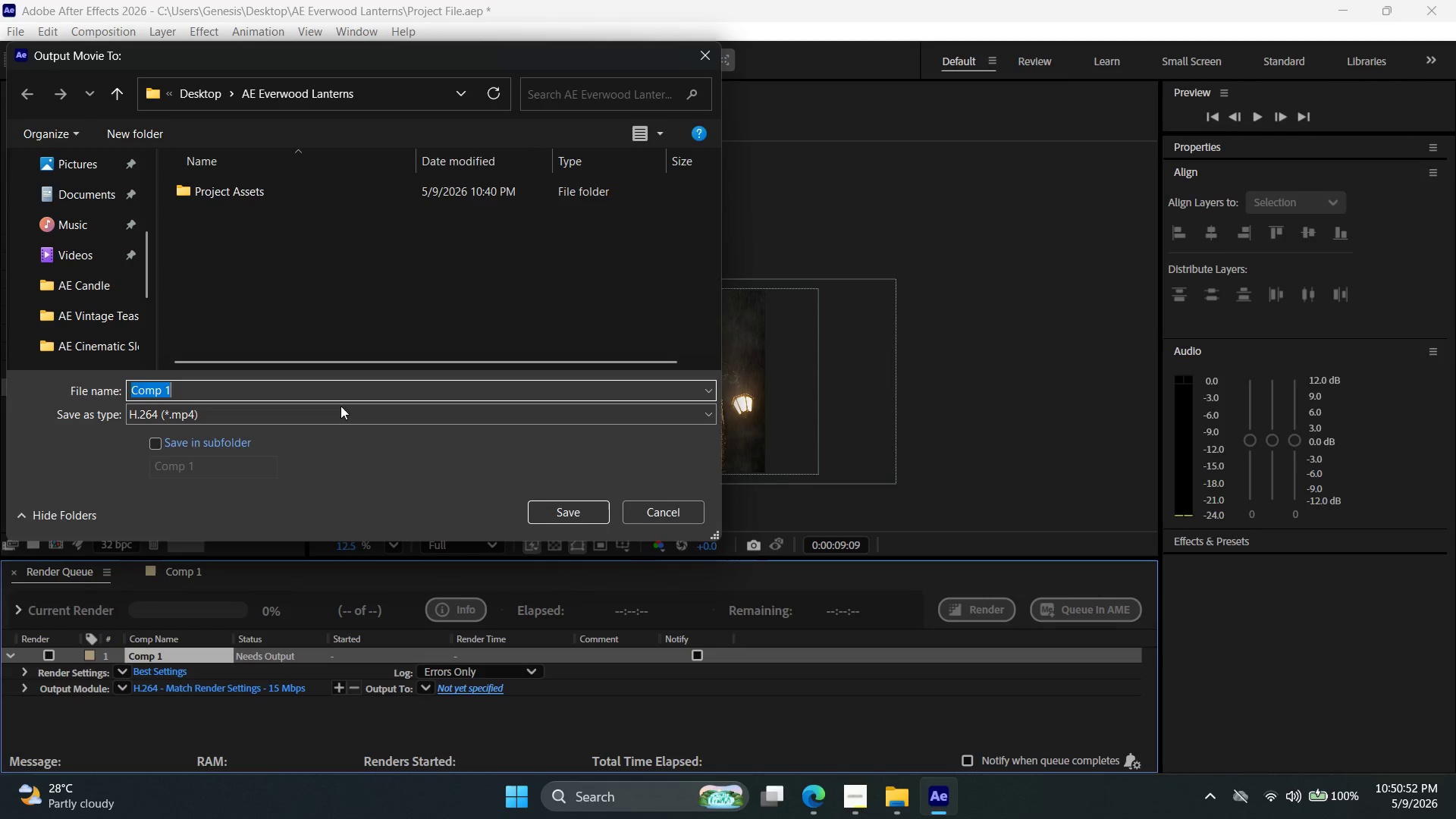 
key(Control+V)
 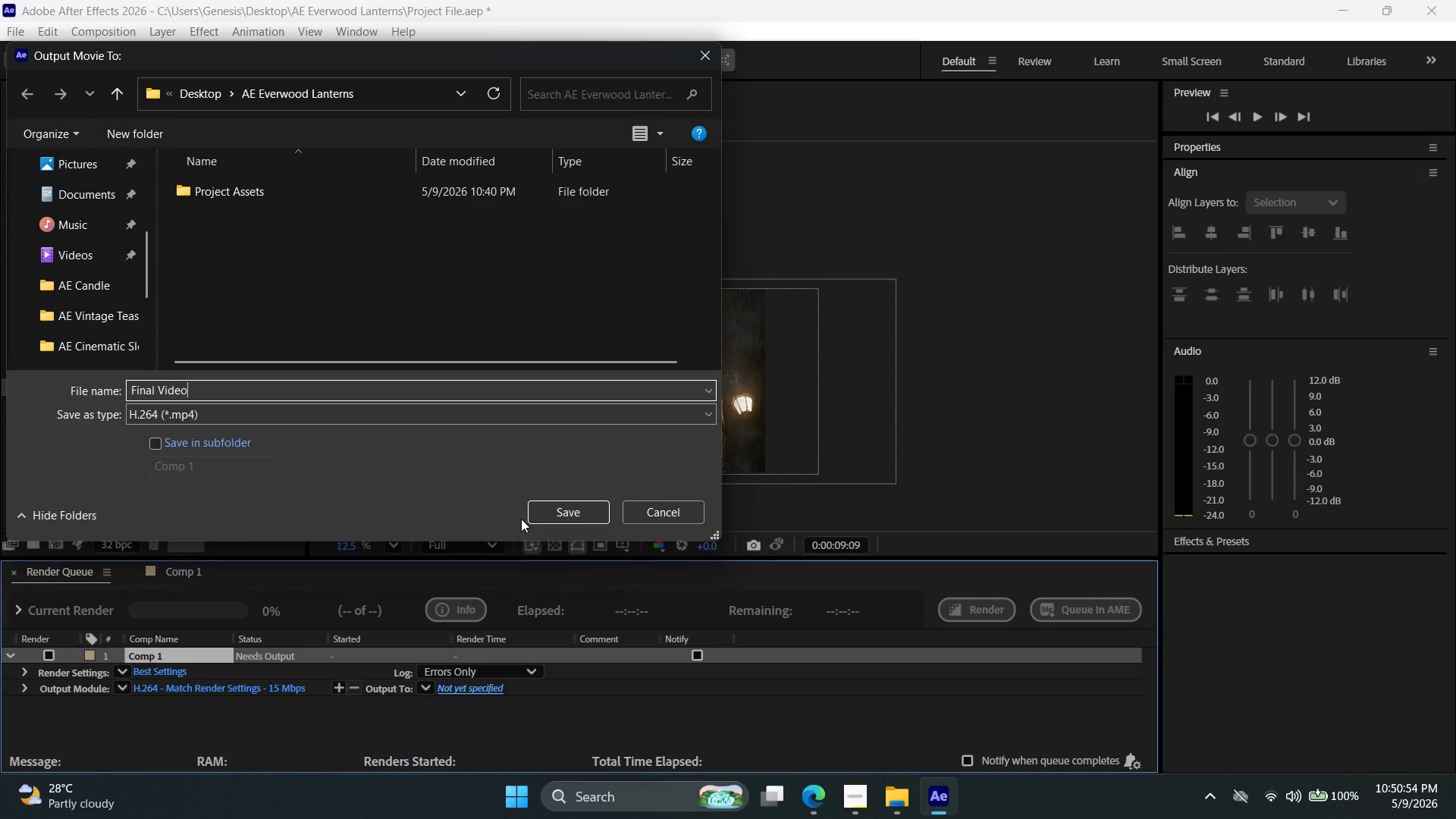 
left_click([537, 514])
 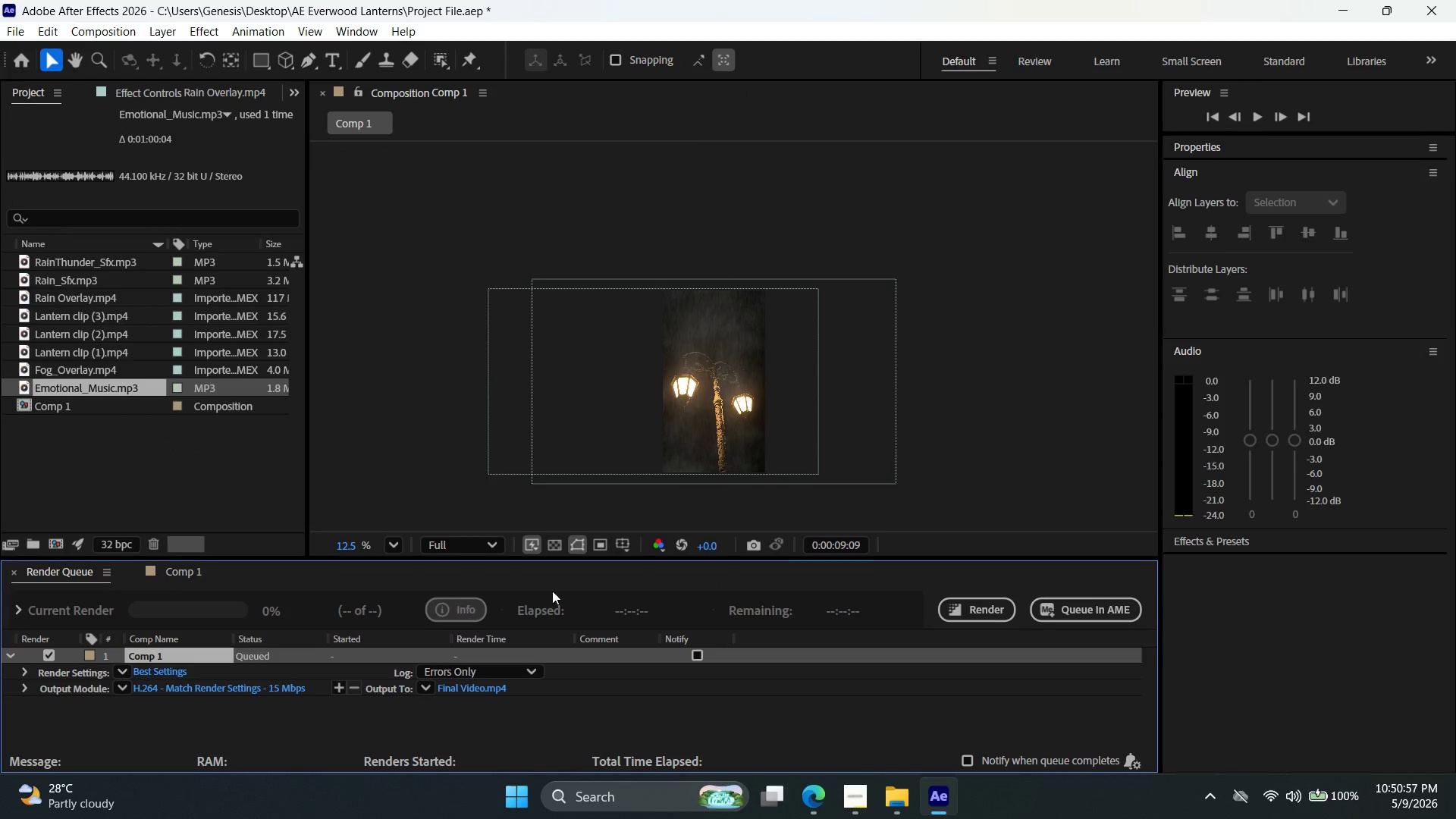 
left_click([969, 610])
 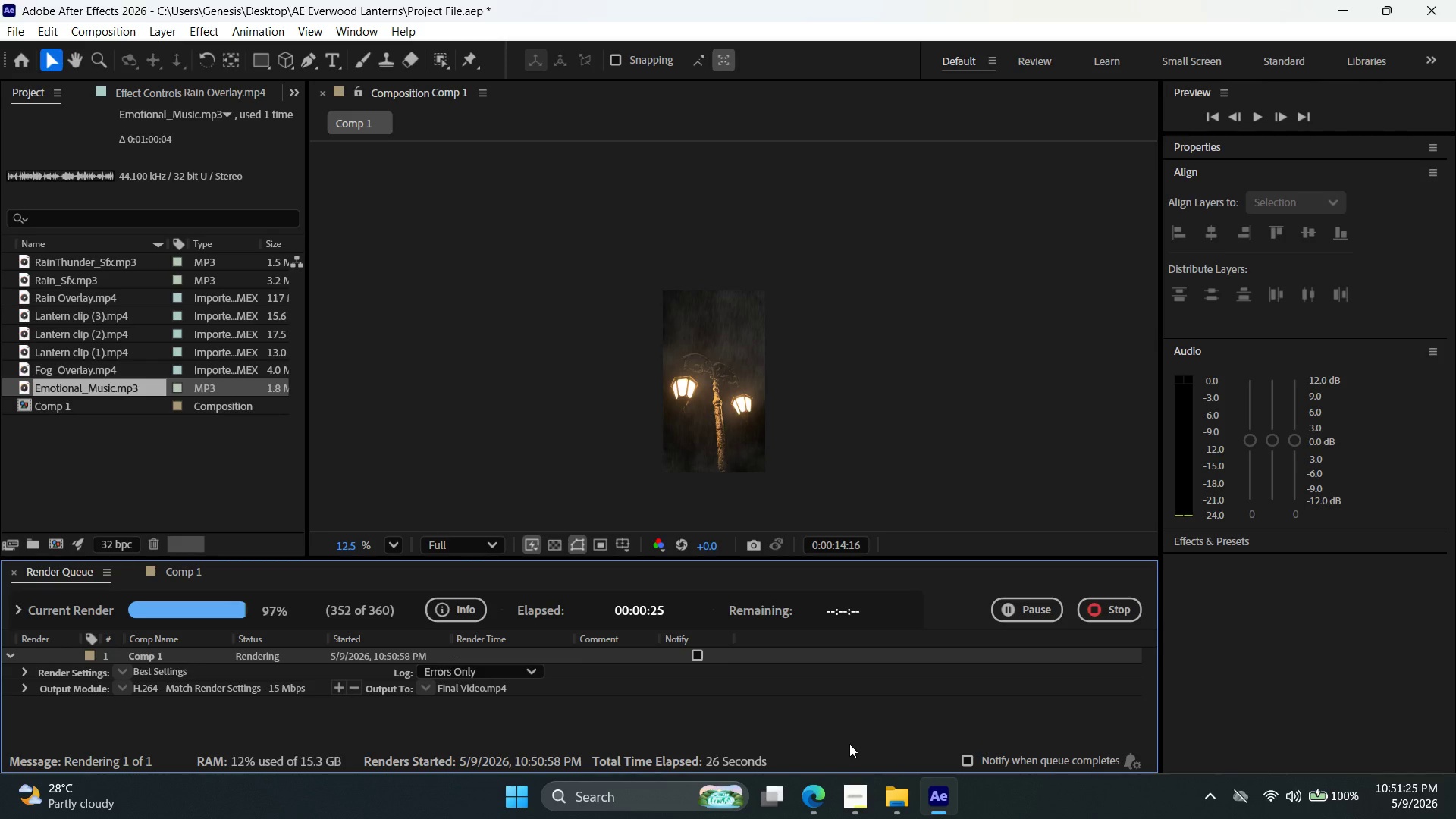 
wait(32.14)
 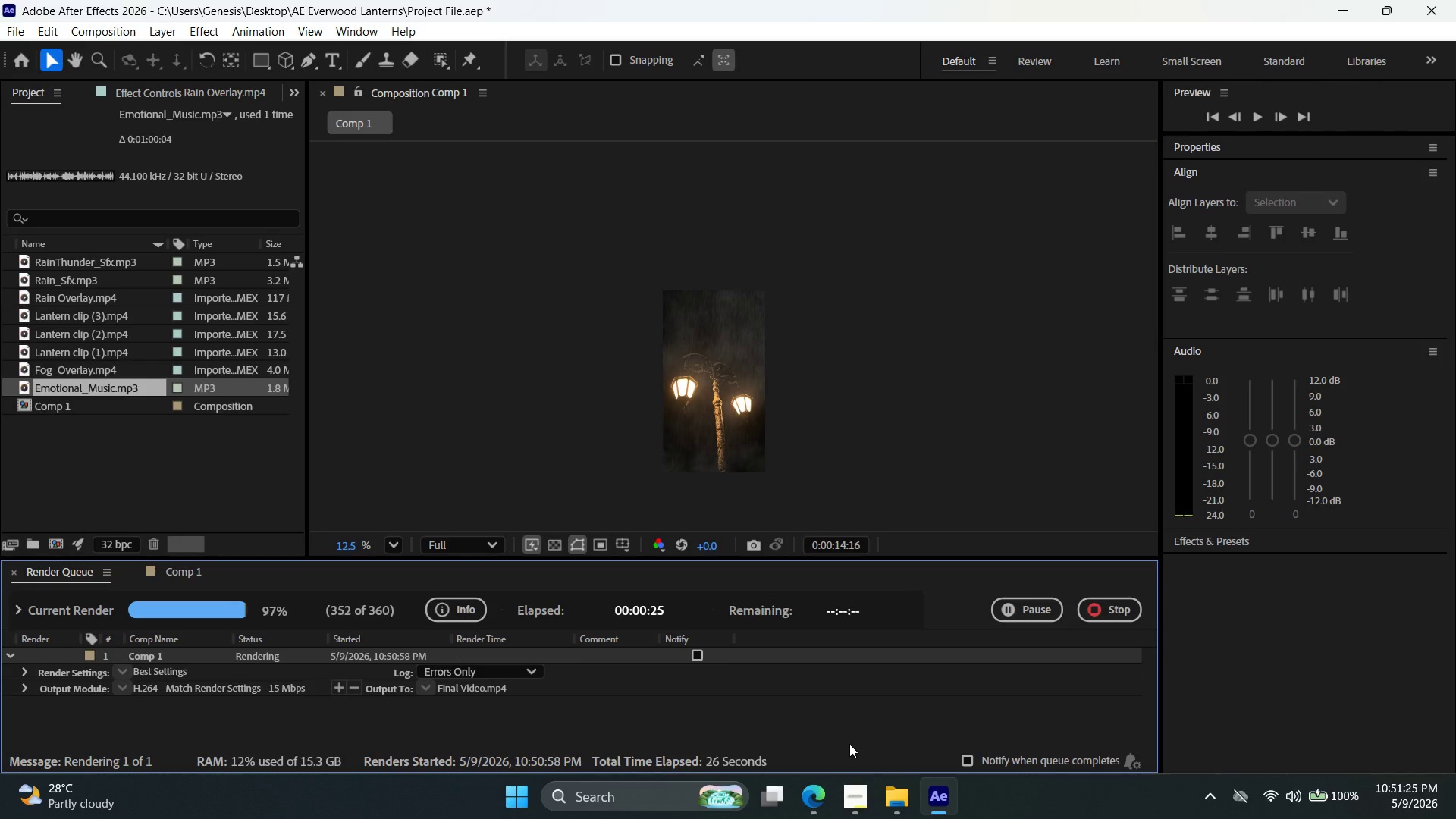 
left_click([861, 789])
 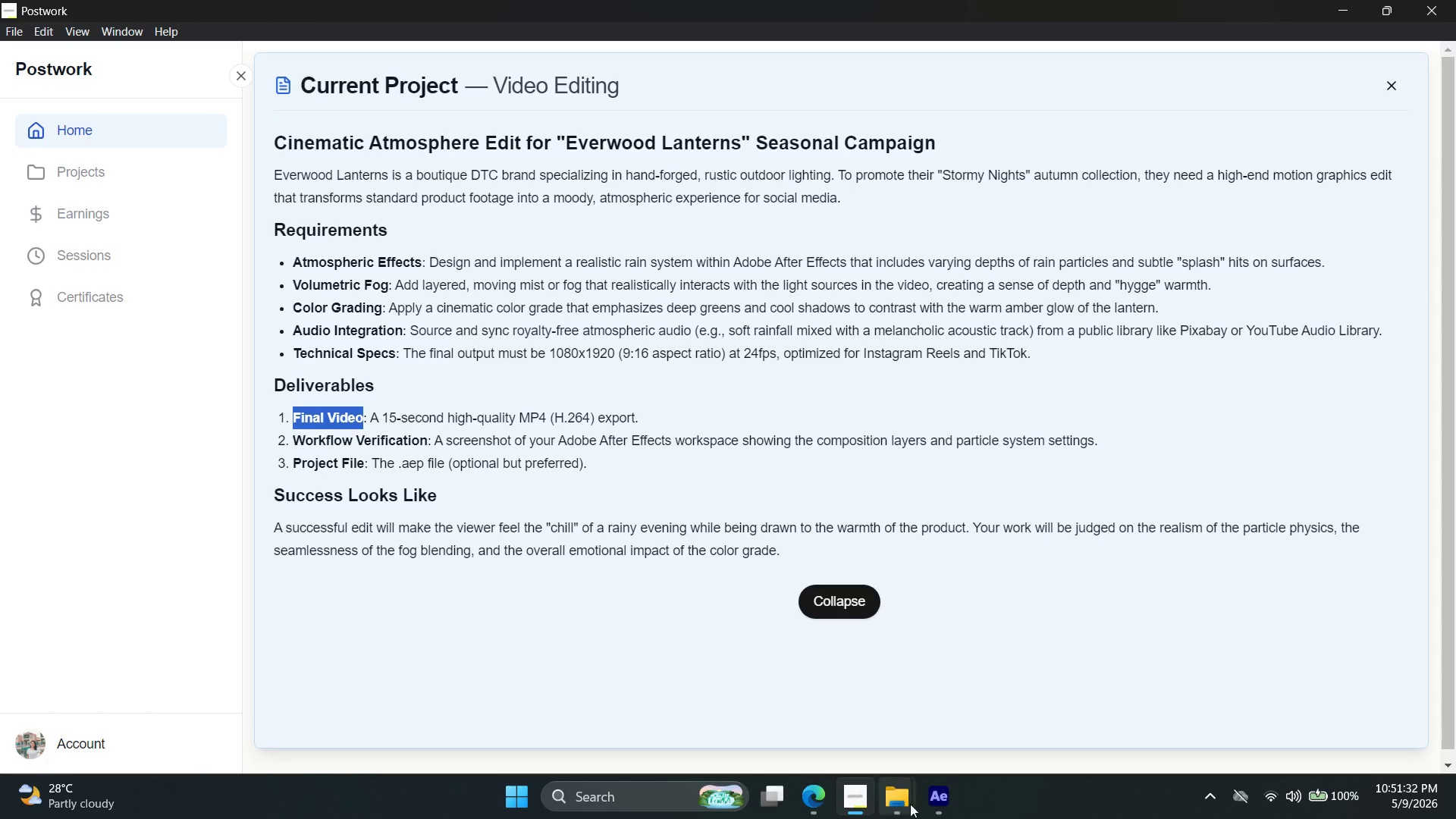 
double_click([888, 796])
 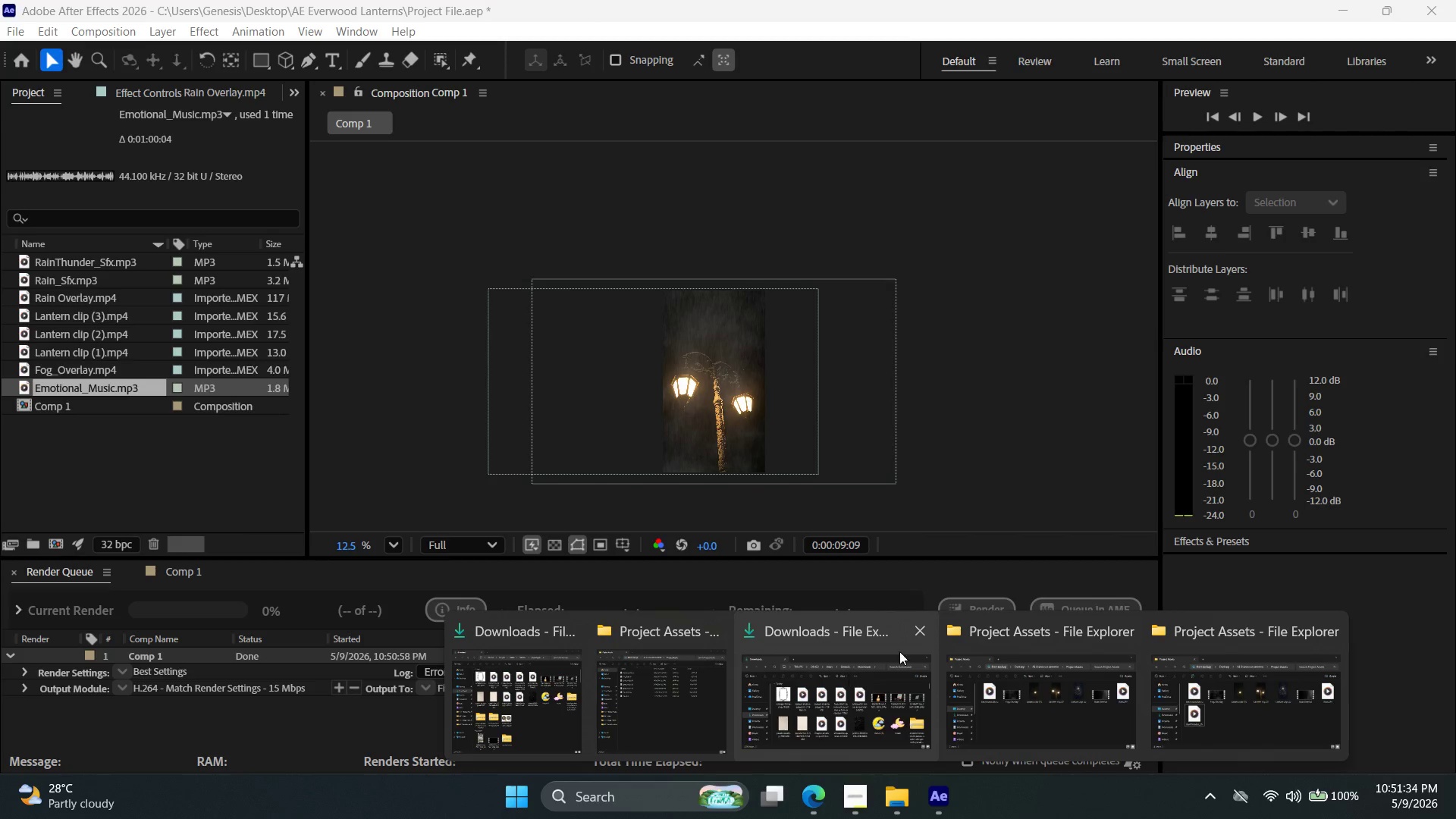 
left_click([918, 640])
 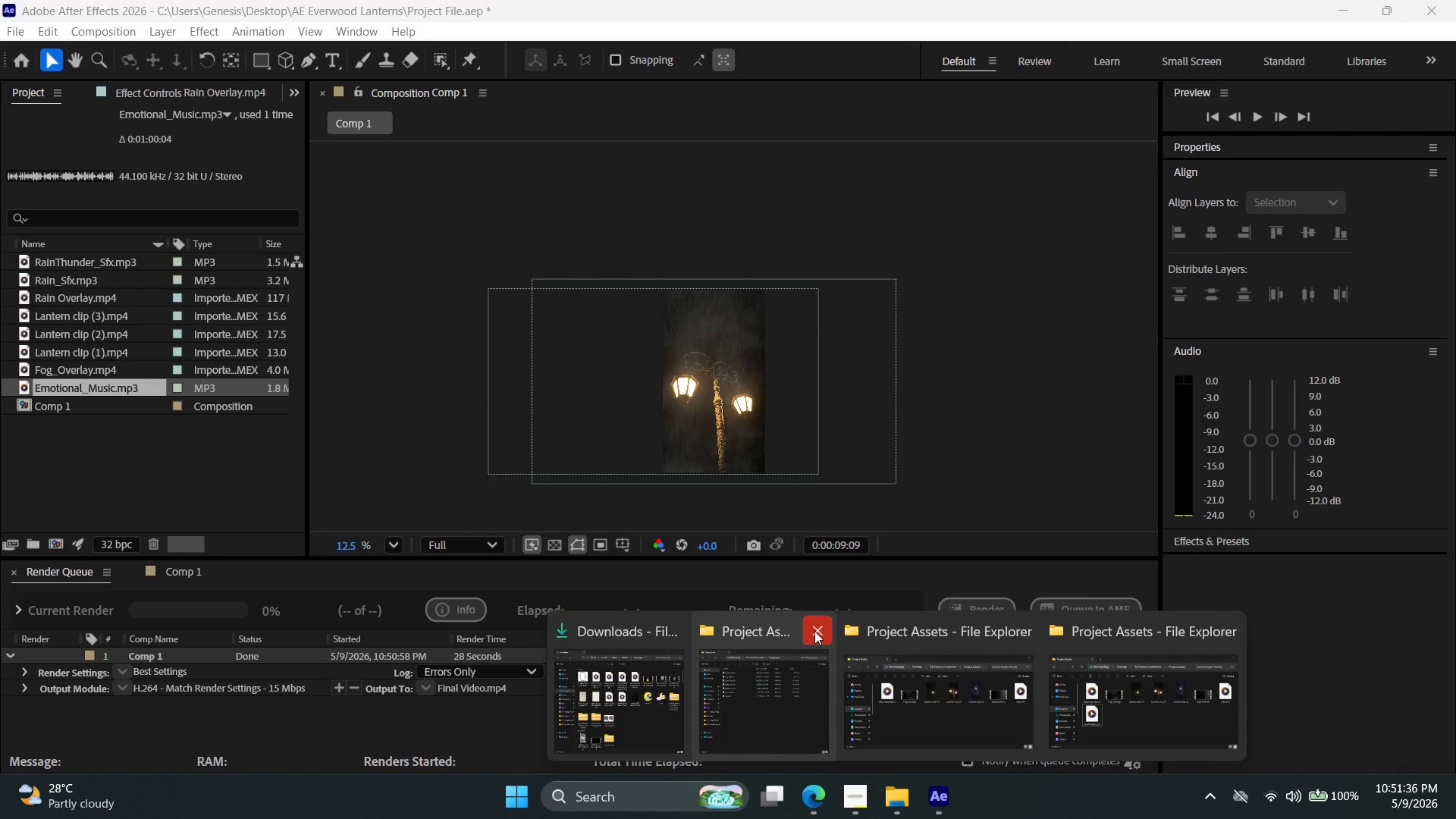 
left_click([819, 632])
 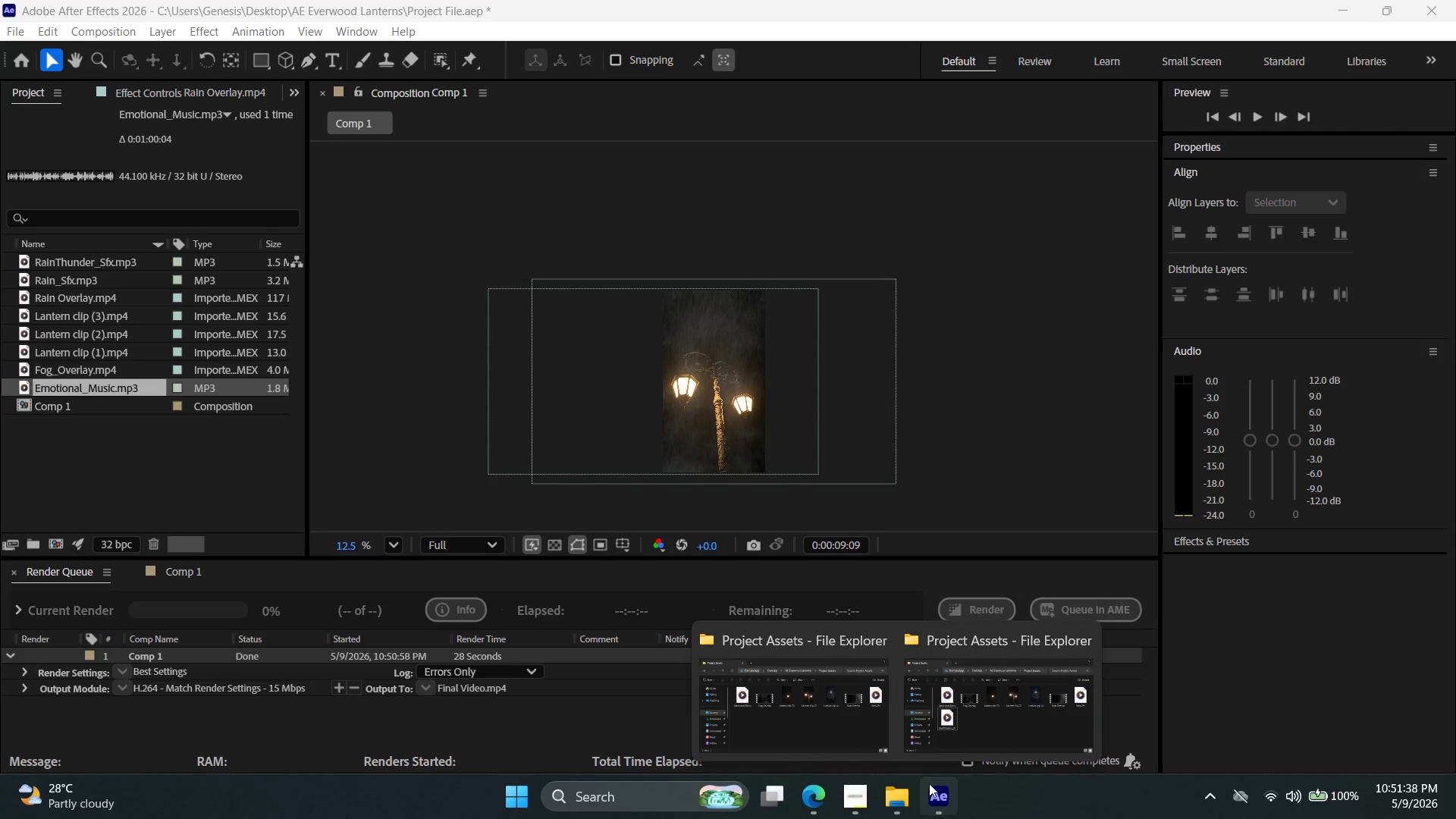 
left_click([827, 642])
 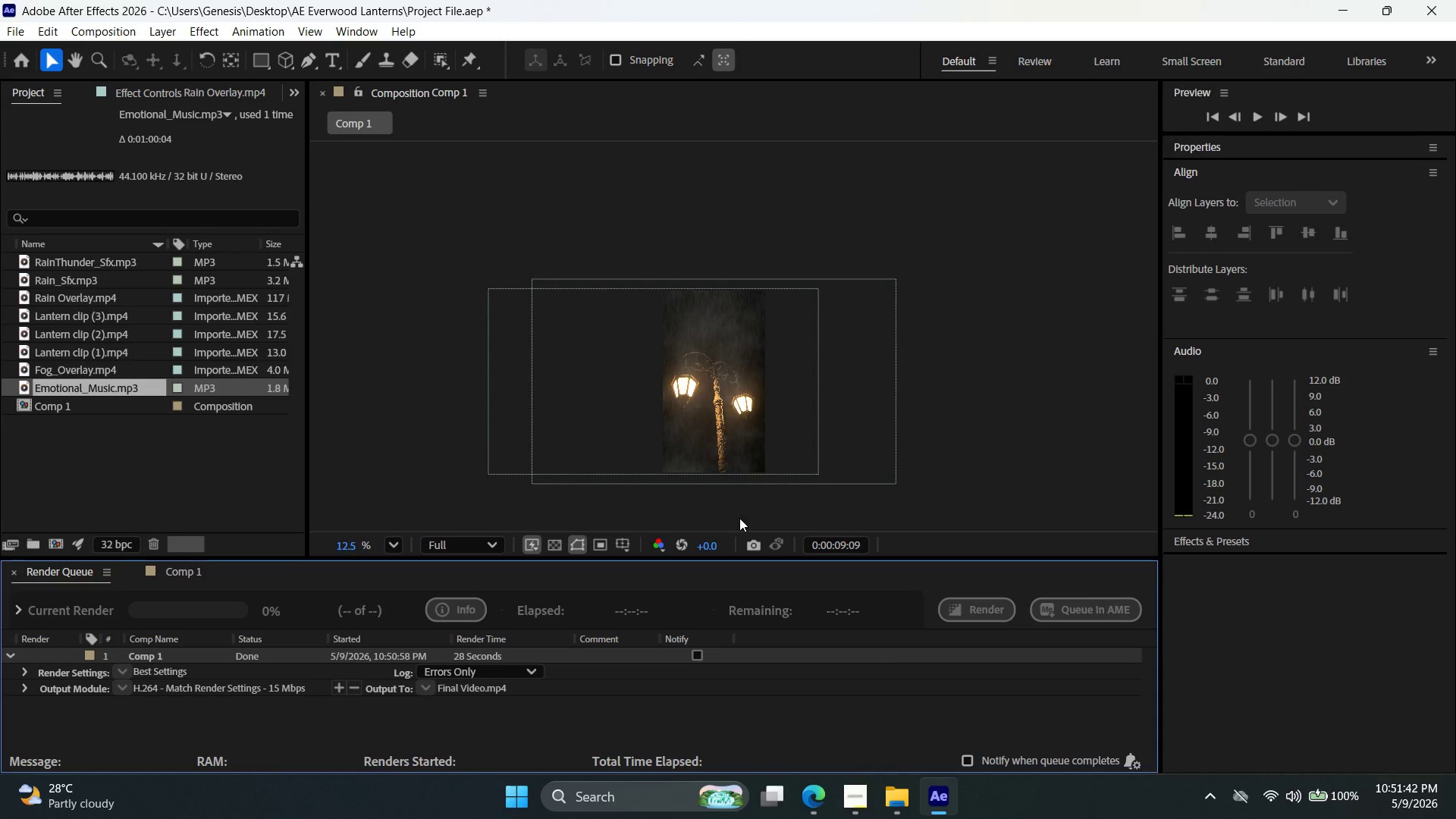 
wait(5.12)
 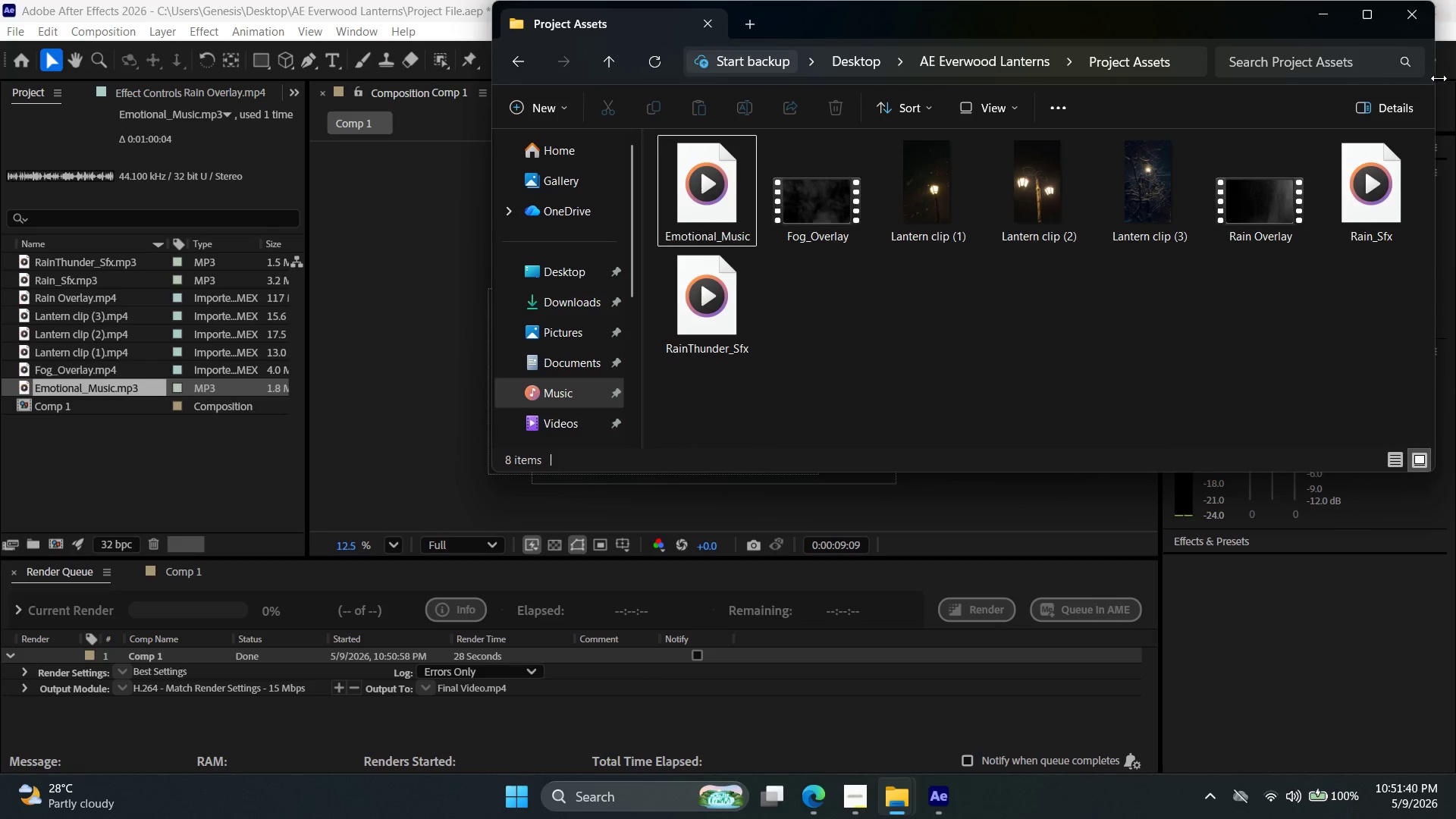 
left_click([867, 782])